 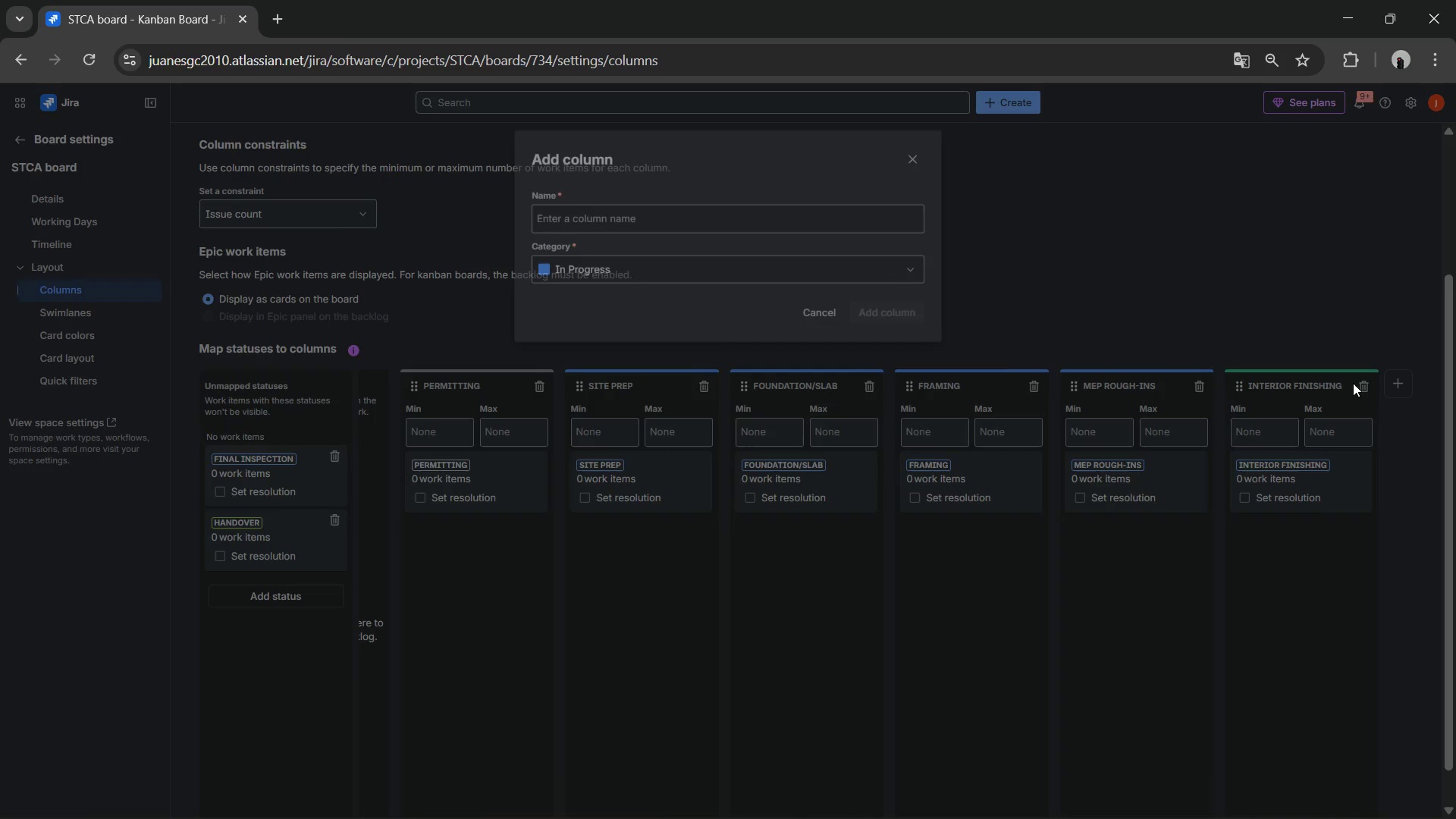 
left_click([676, 213])
 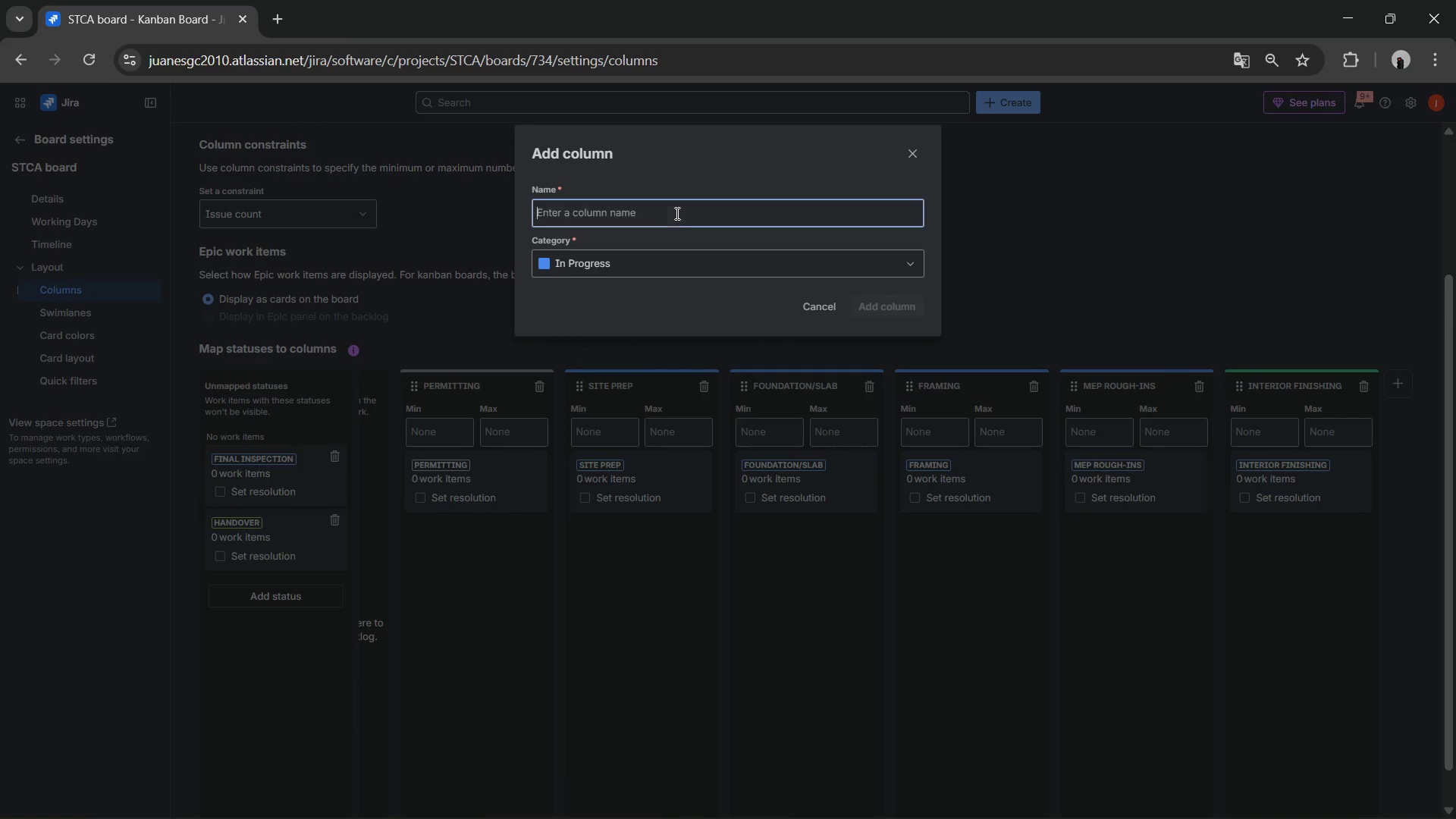 
key(Control+V)
 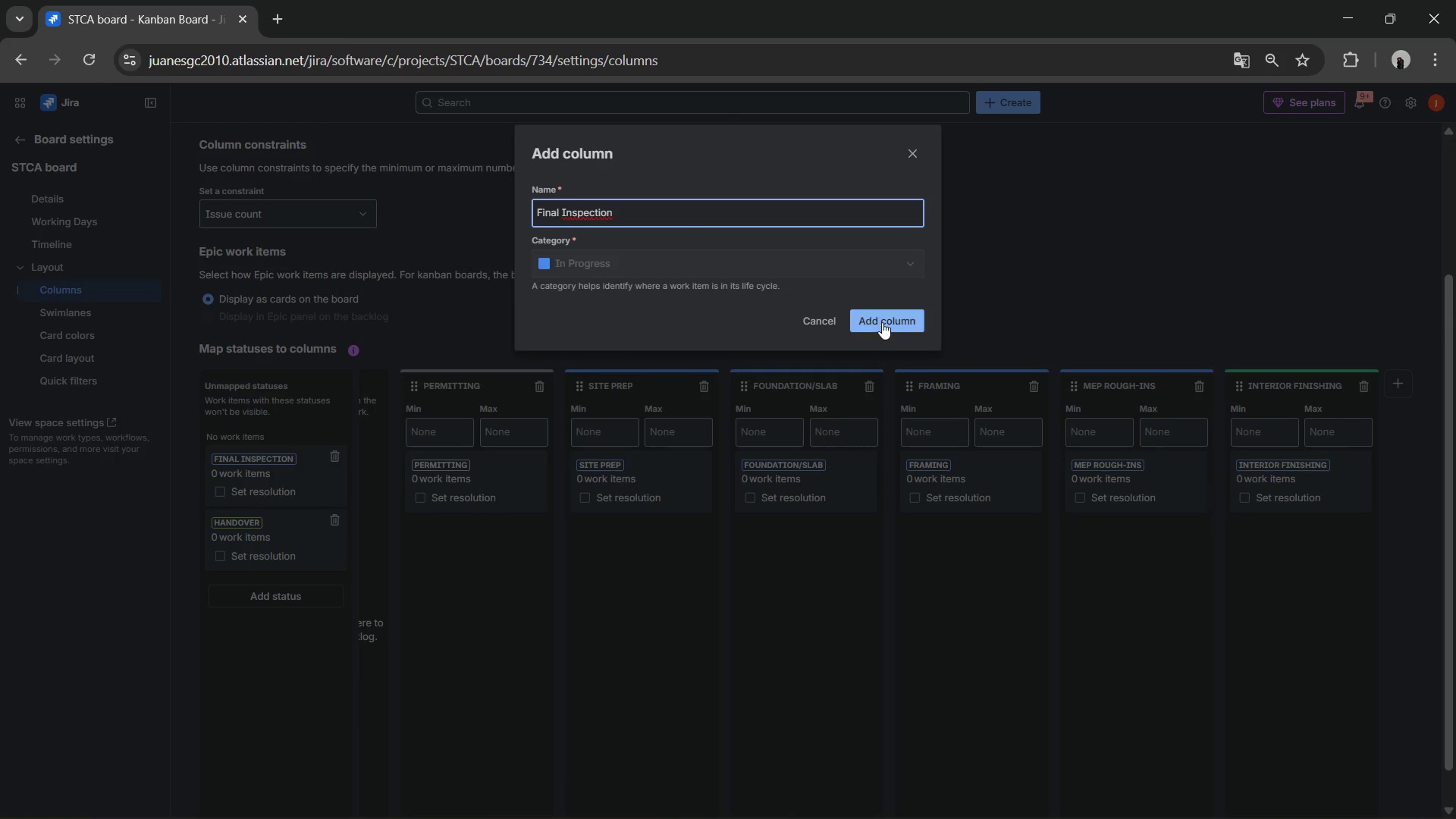 
left_click([882, 322])
 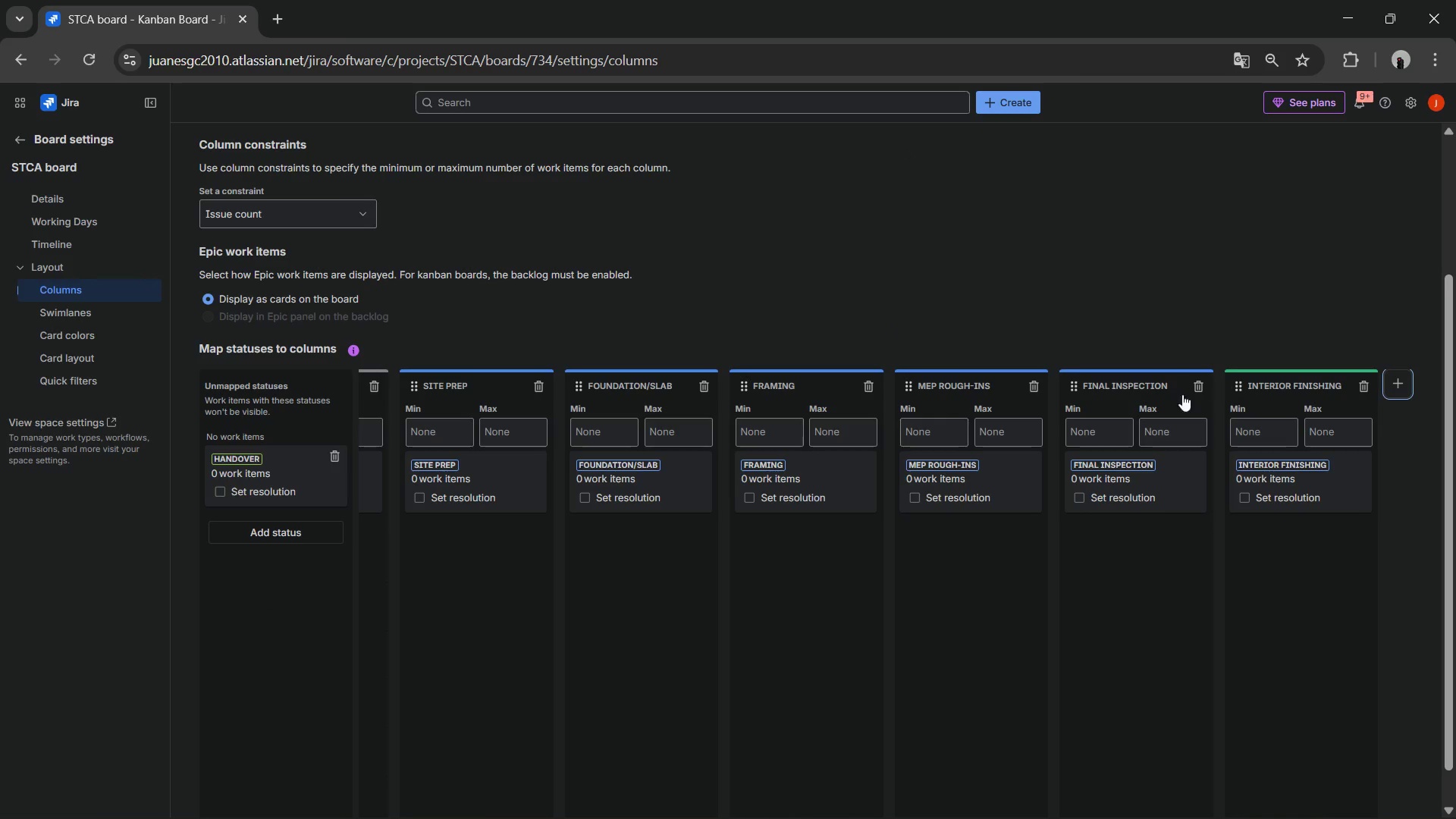 
left_click_drag(start_coordinate=[1094, 388], to_coordinate=[1275, 386])
 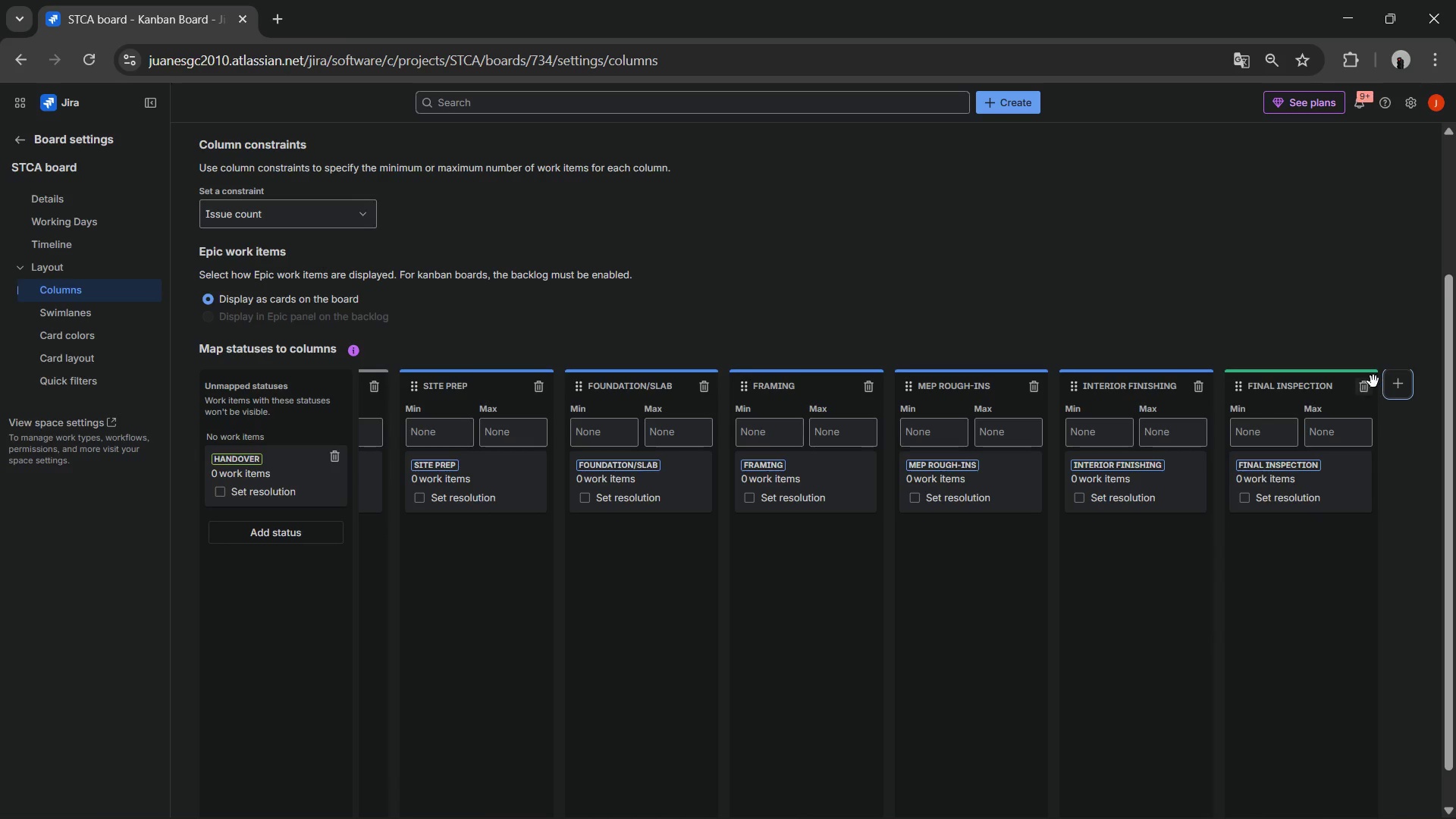 
left_click([1397, 375])
 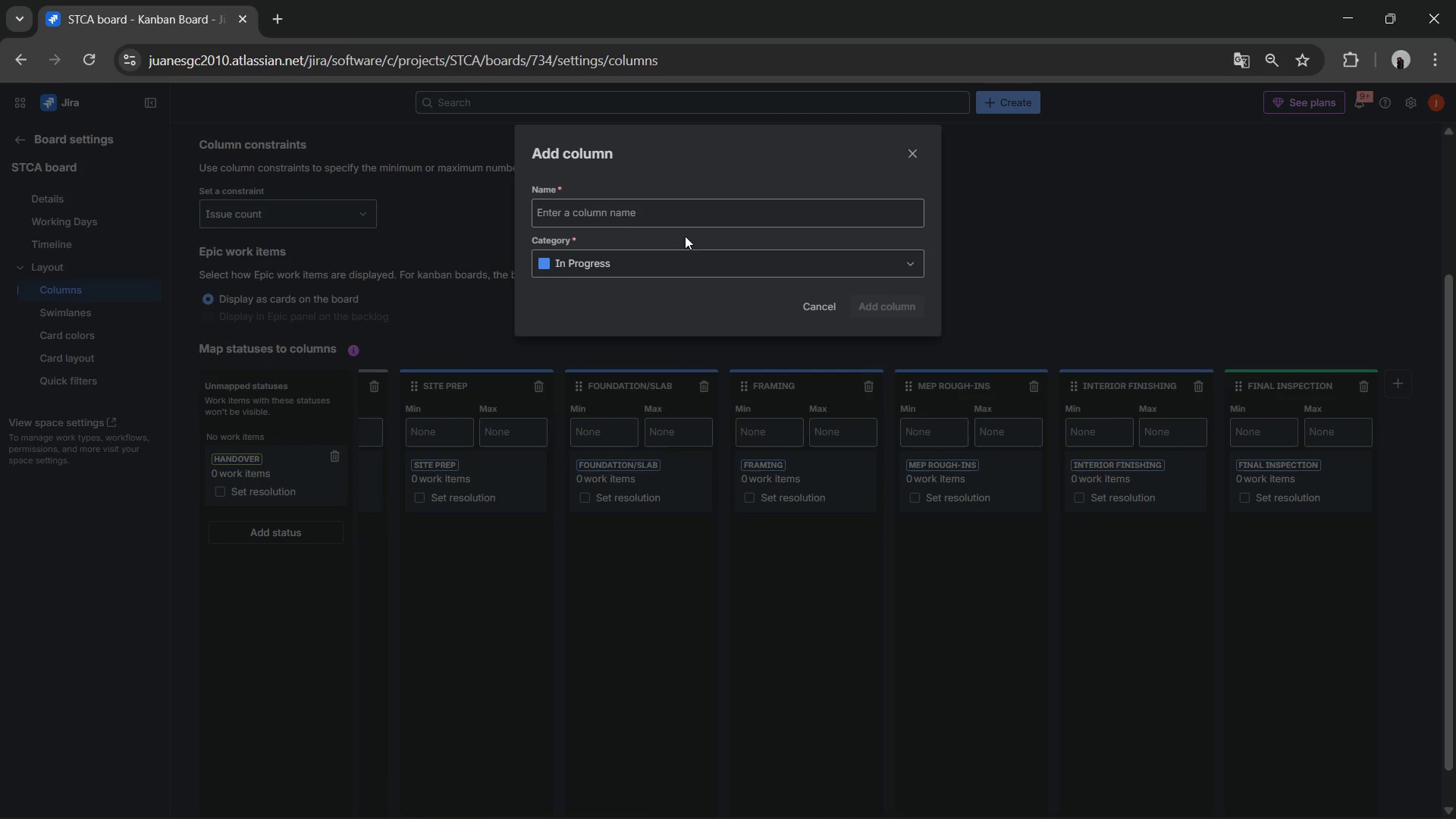 
left_click([667, 260])
 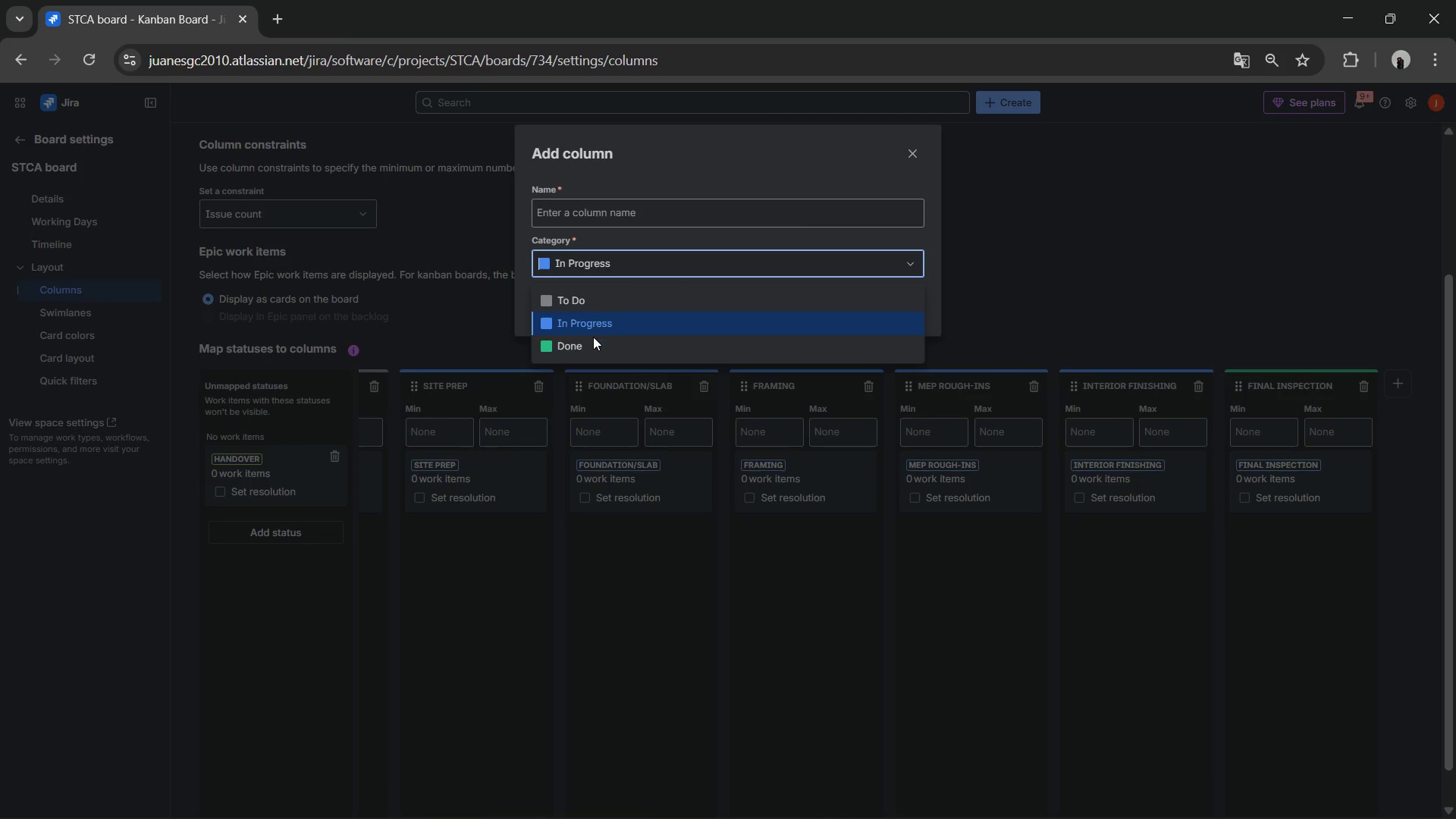 
left_click([593, 338])
 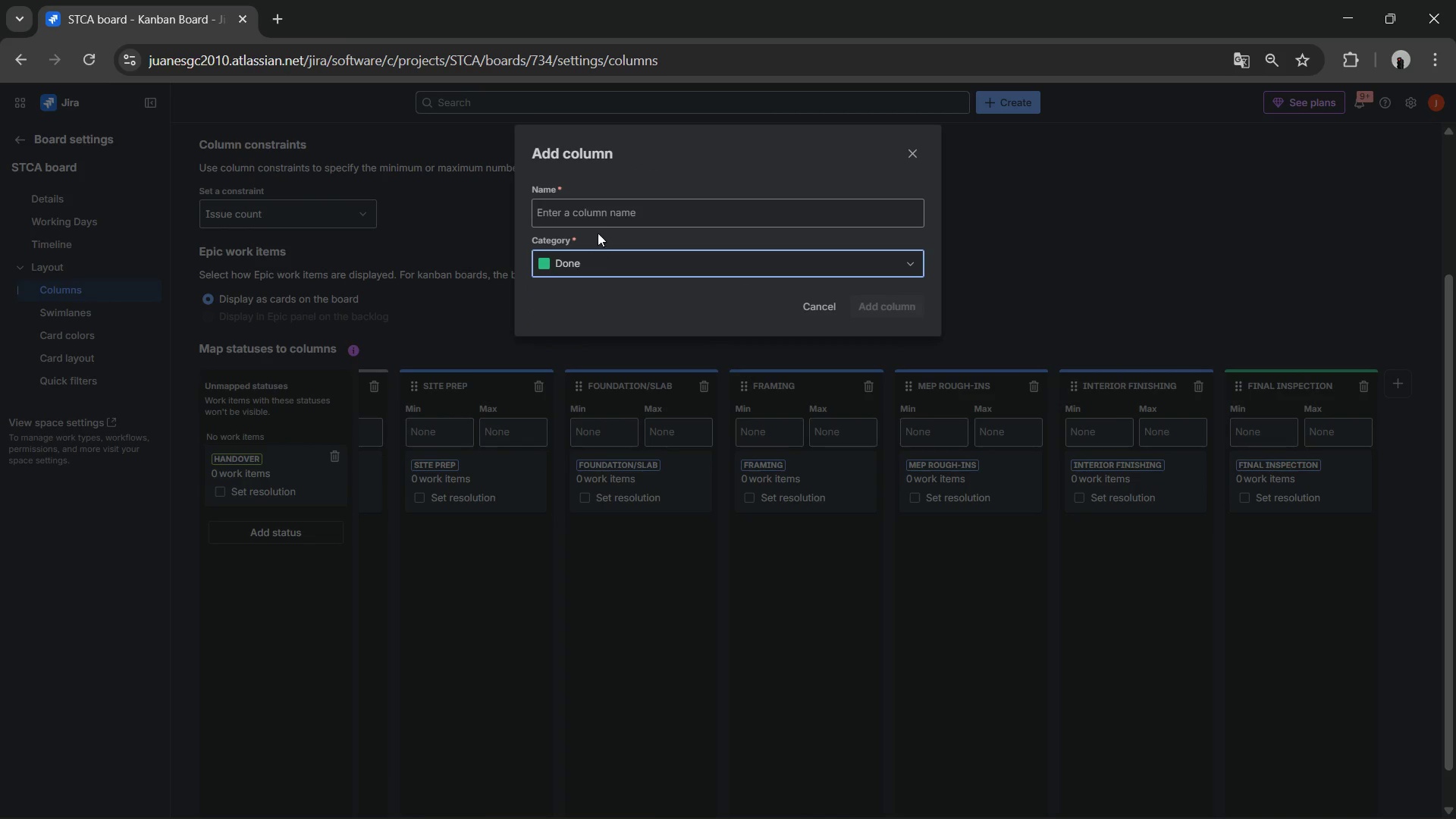 
left_click([601, 219])
 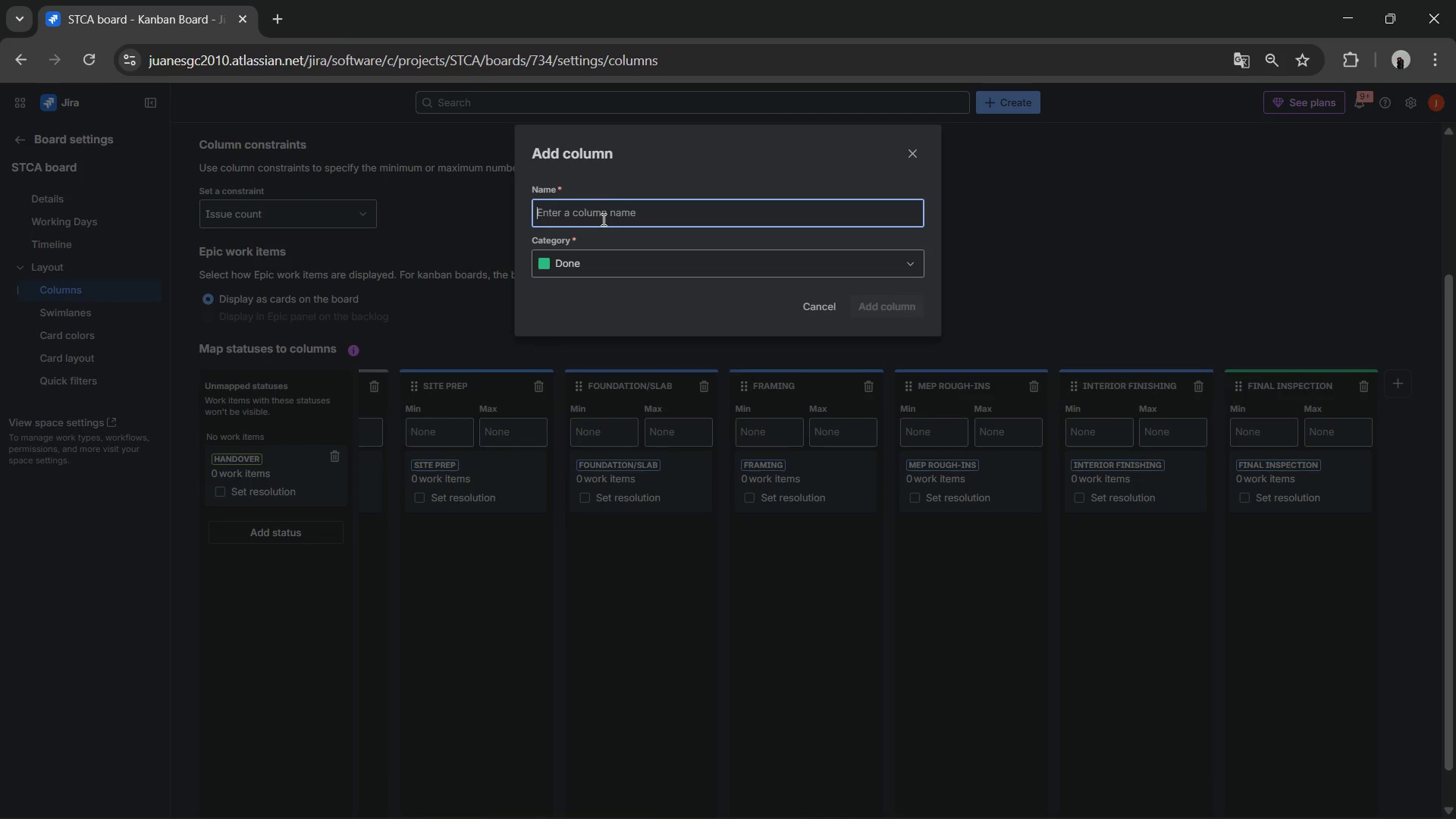 
type(Handover)
 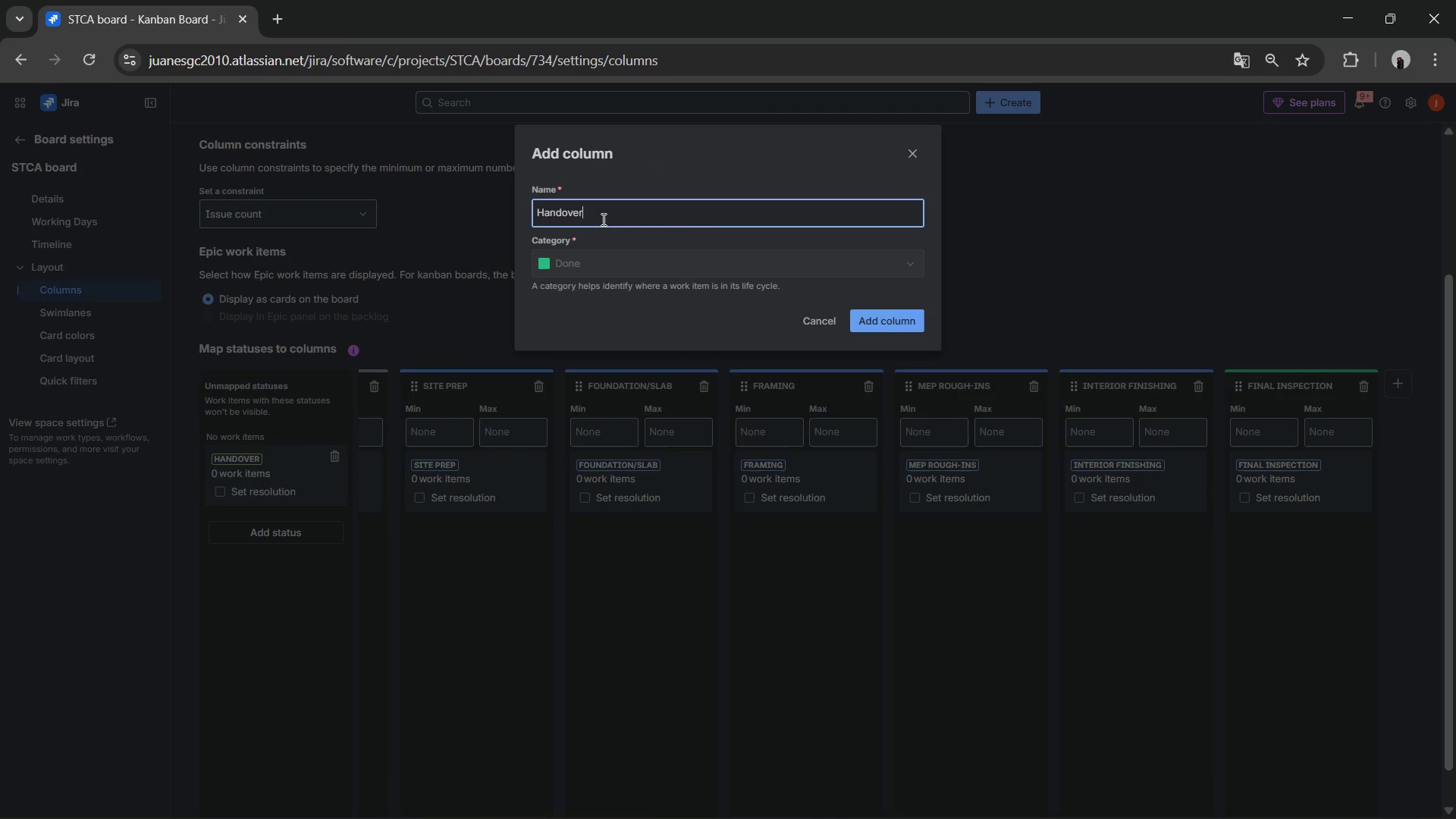 
key(Enter)
 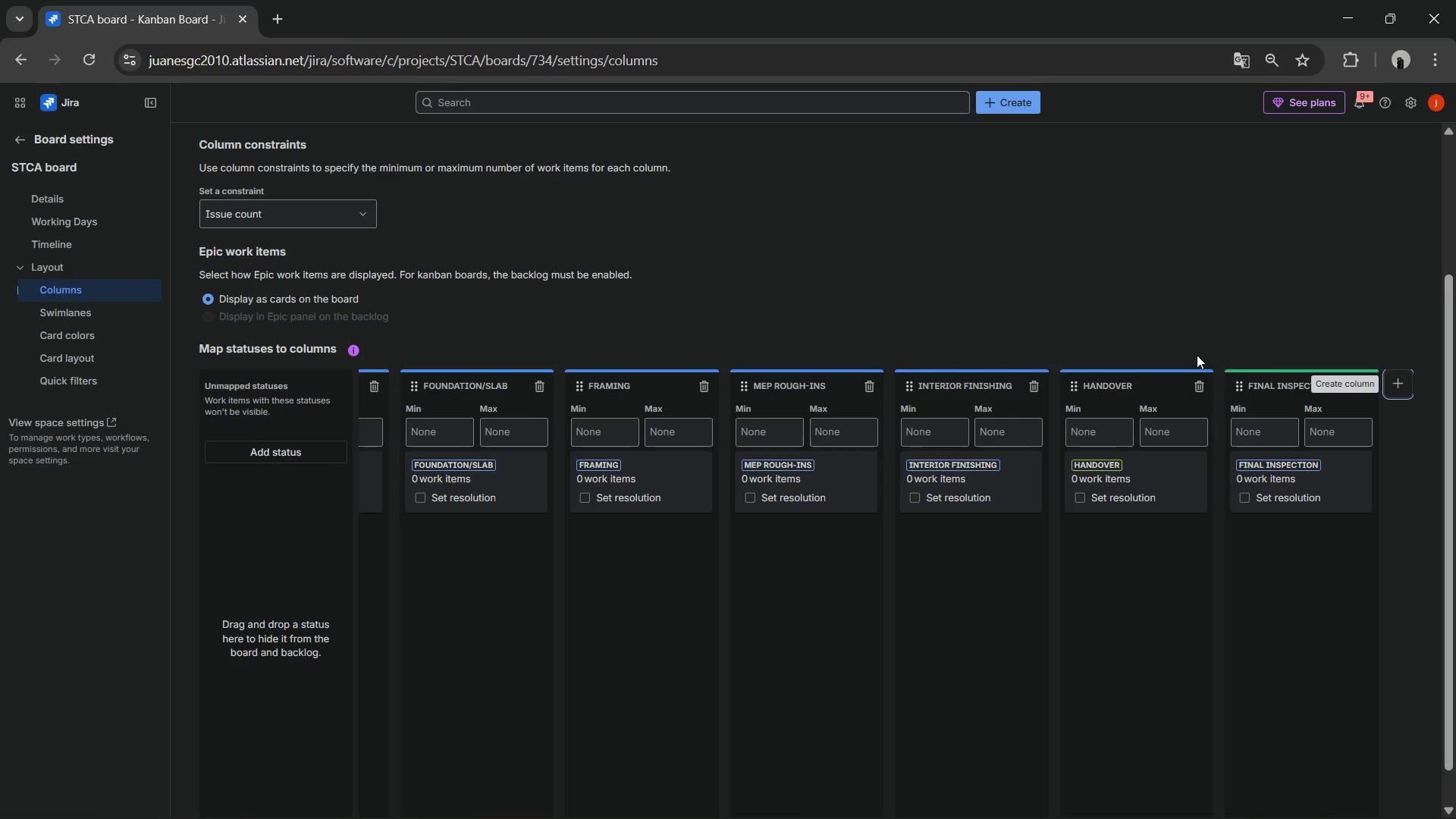 
left_click_drag(start_coordinate=[1135, 385], to_coordinate=[1266, 384])
 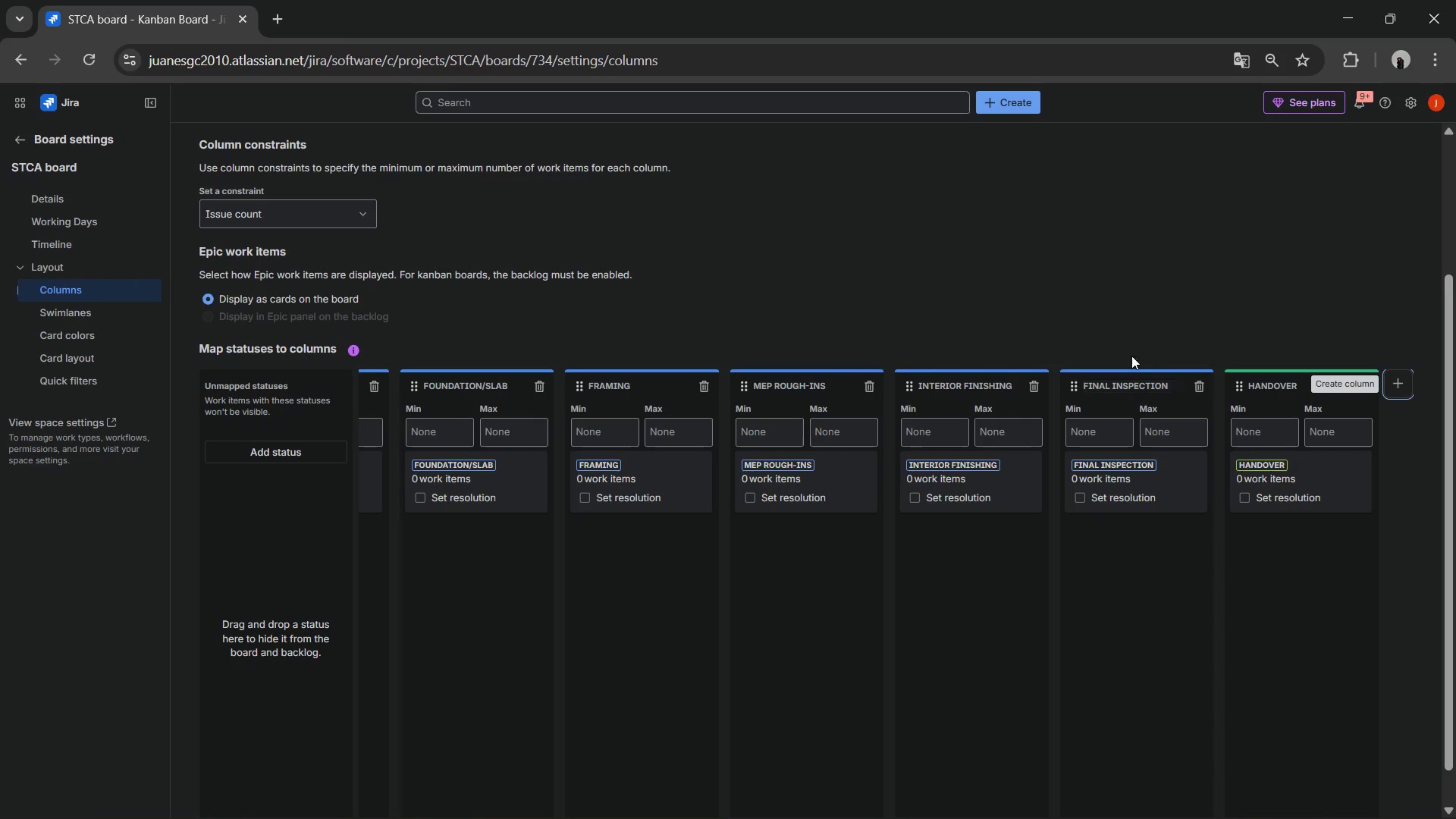 
scroll: coordinate [1304, 224], scroll_direction: up, amount: 4.0
 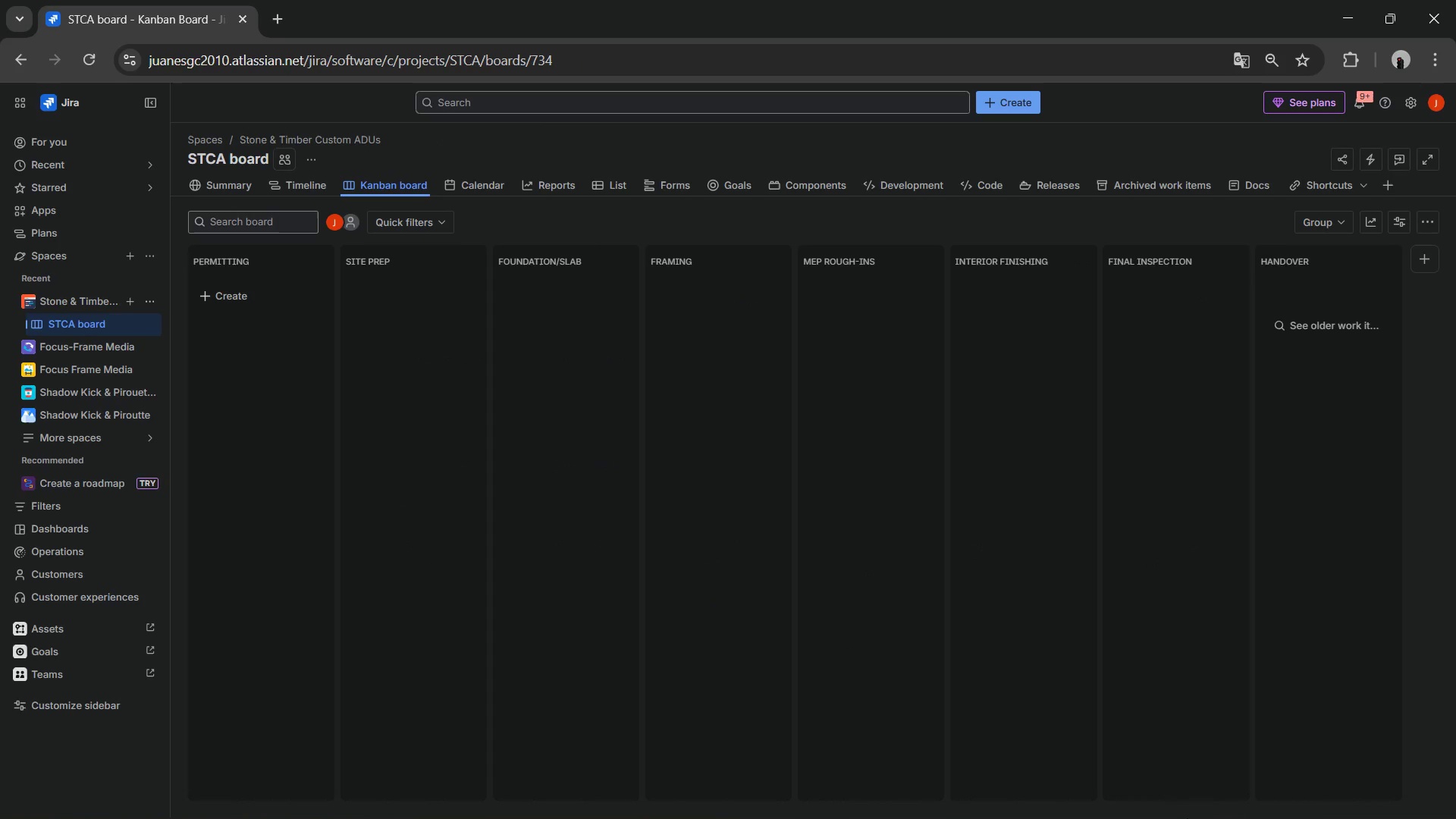 
wait(6.16)
 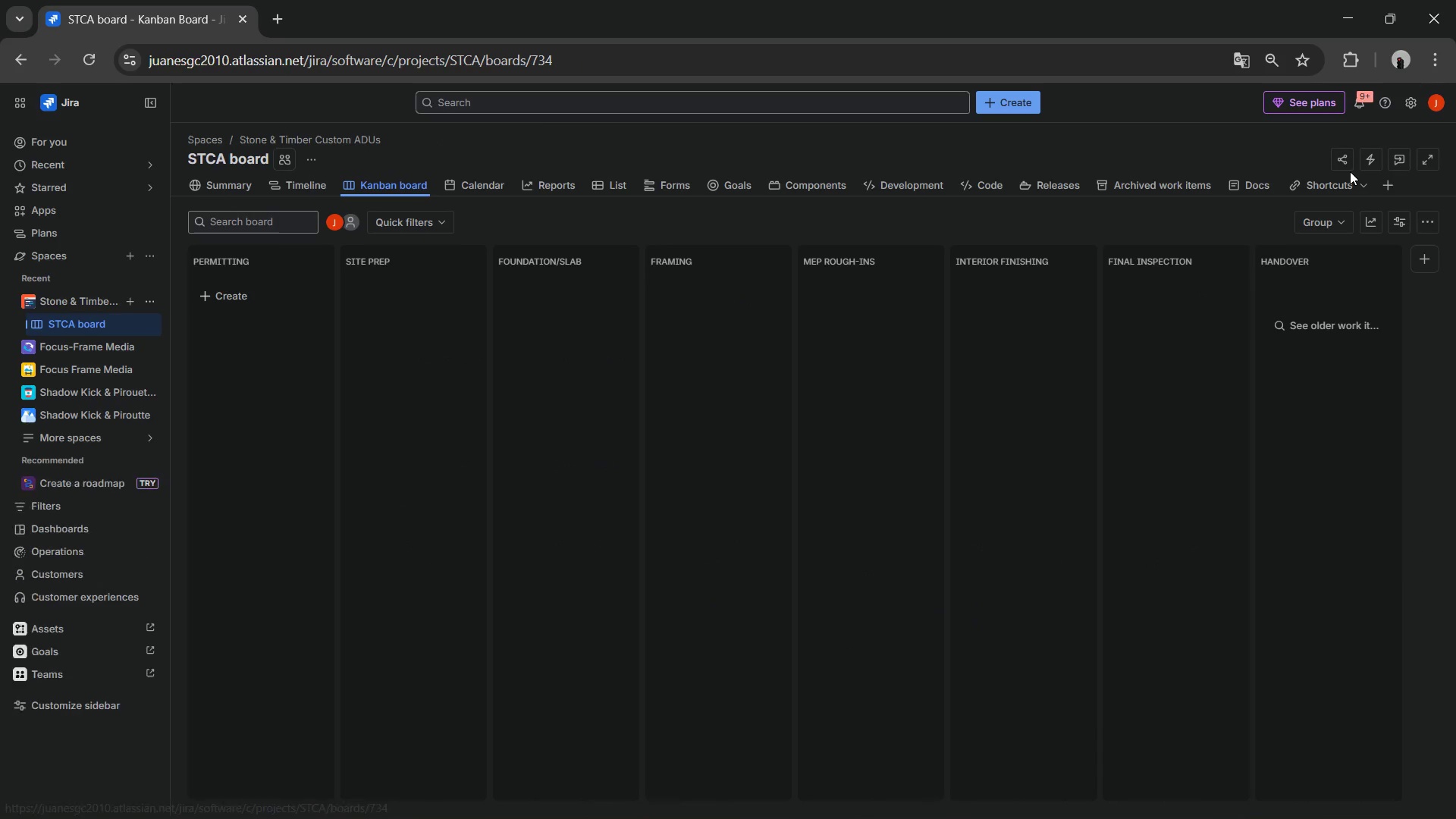 
left_click([928, 809])